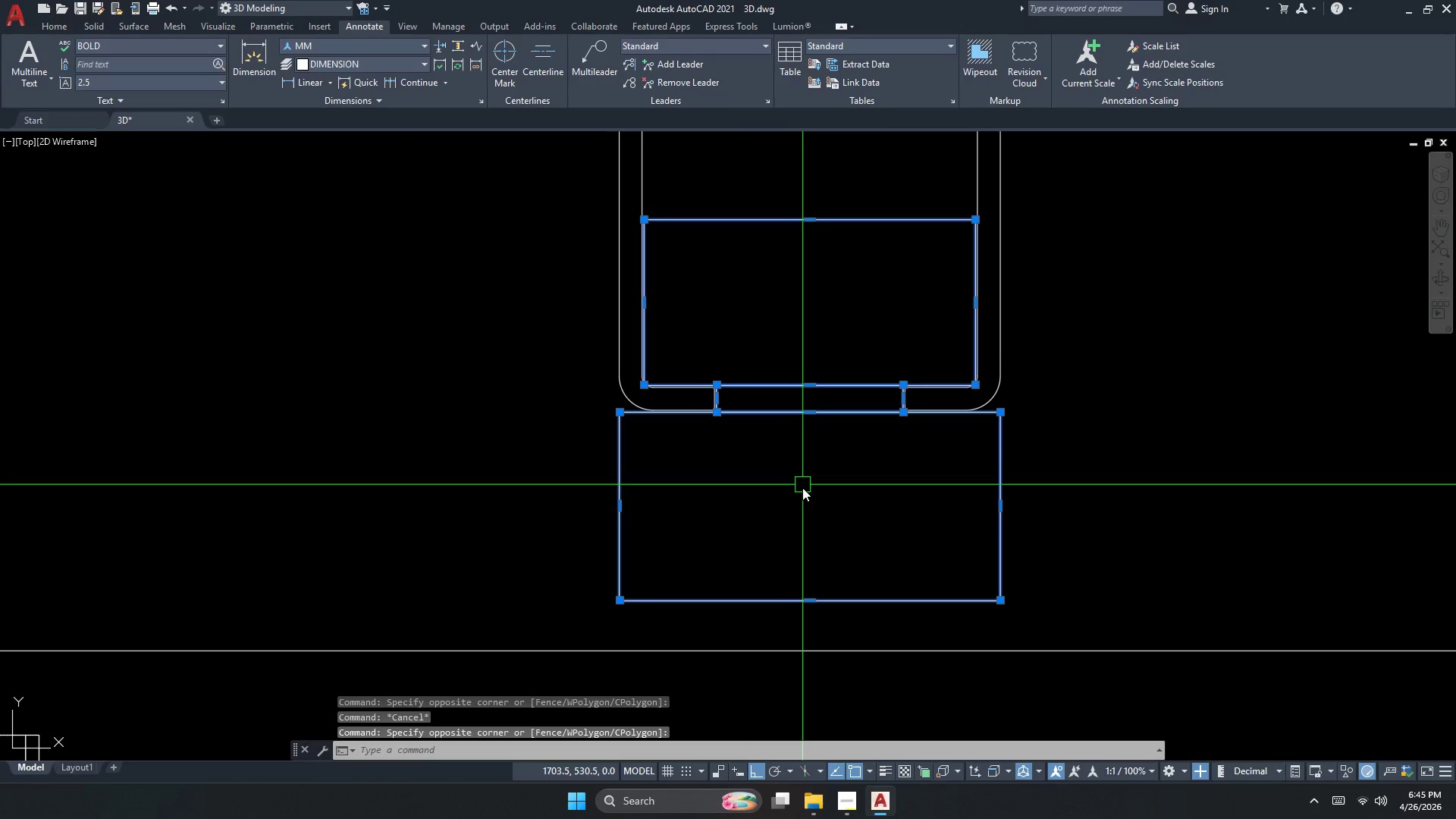 
key(Escape)
 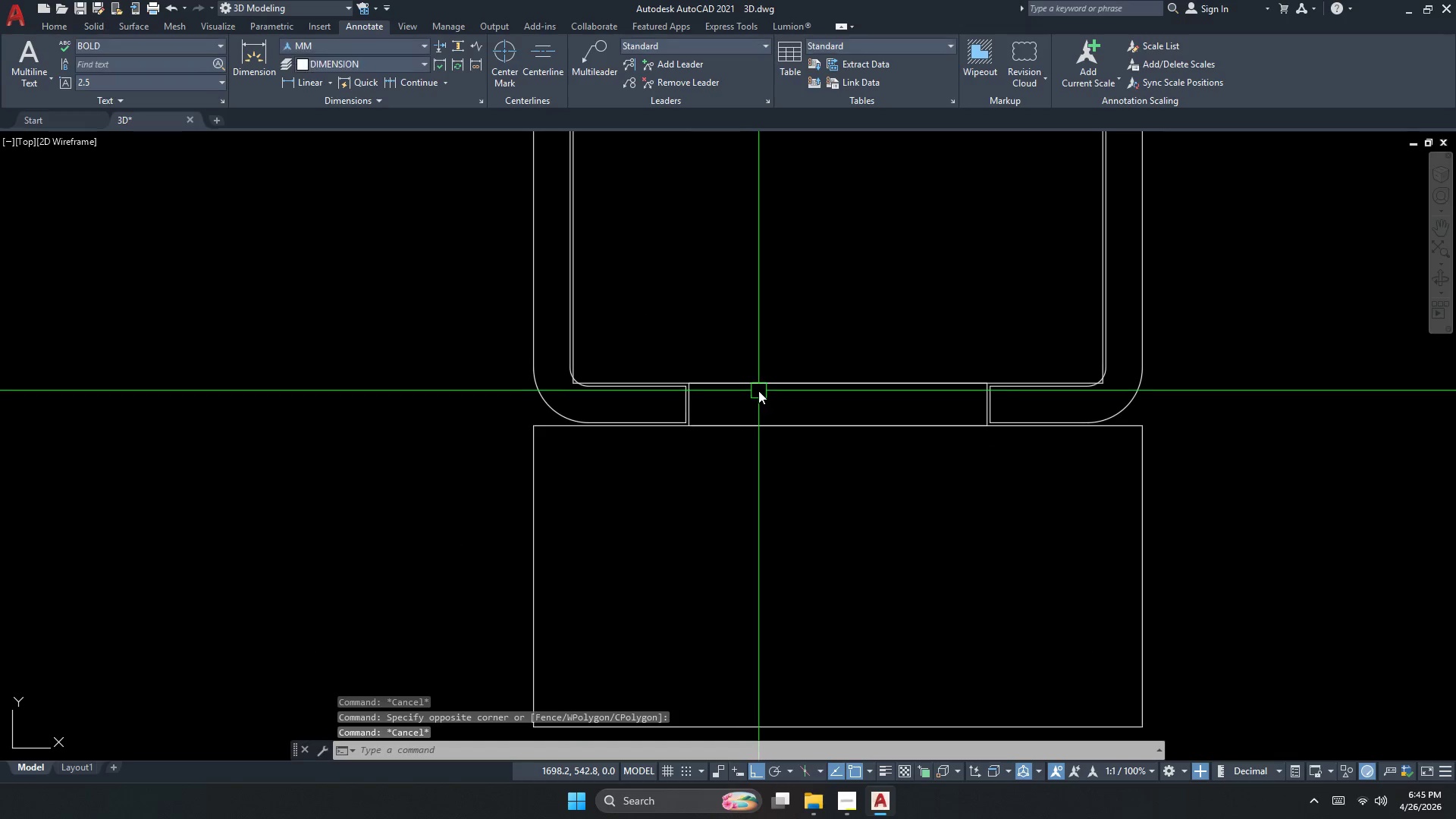 
key(Escape)
 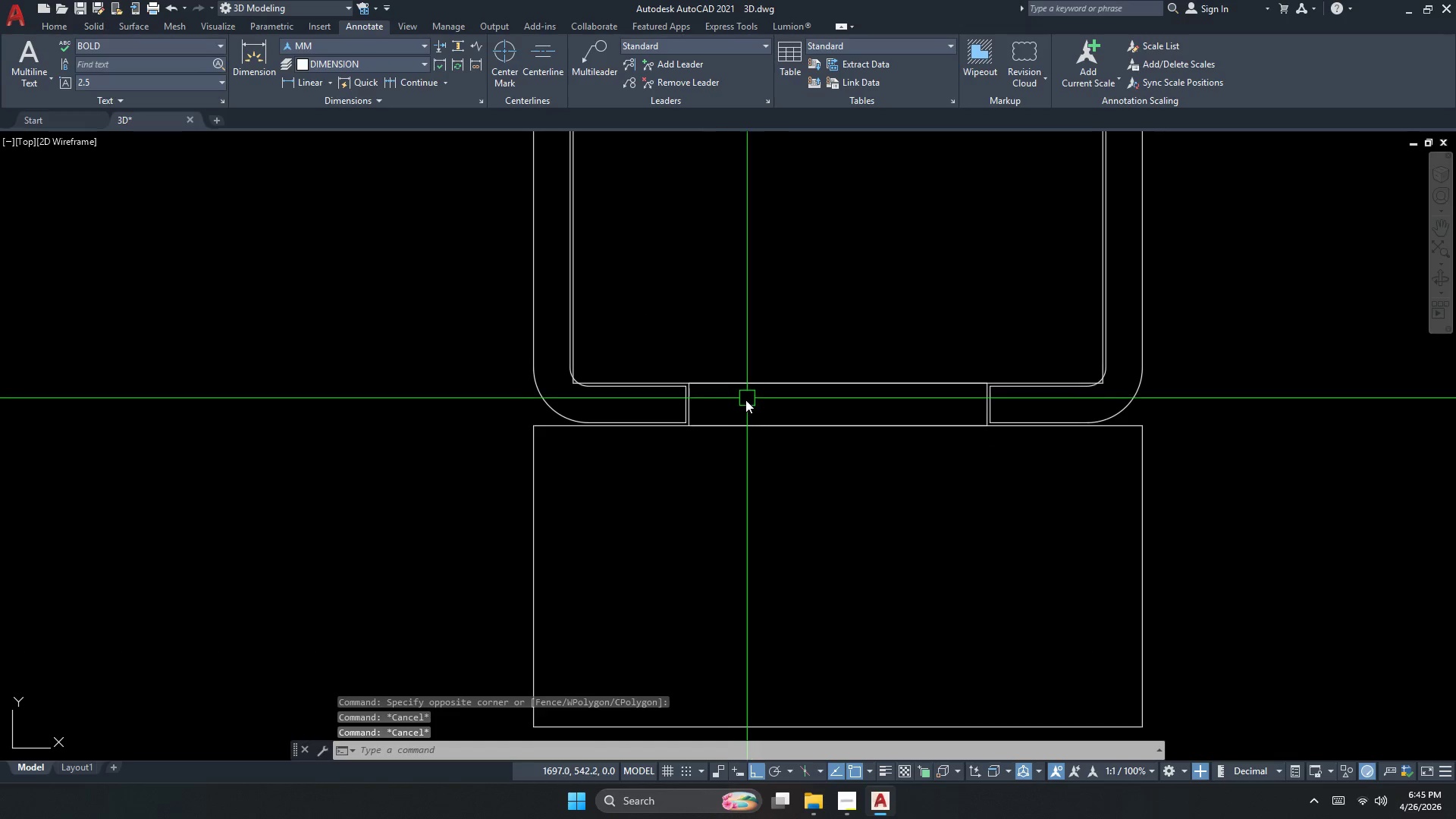 
scroll: coordinate [762, 390], scroll_direction: up, amount: 1.0
 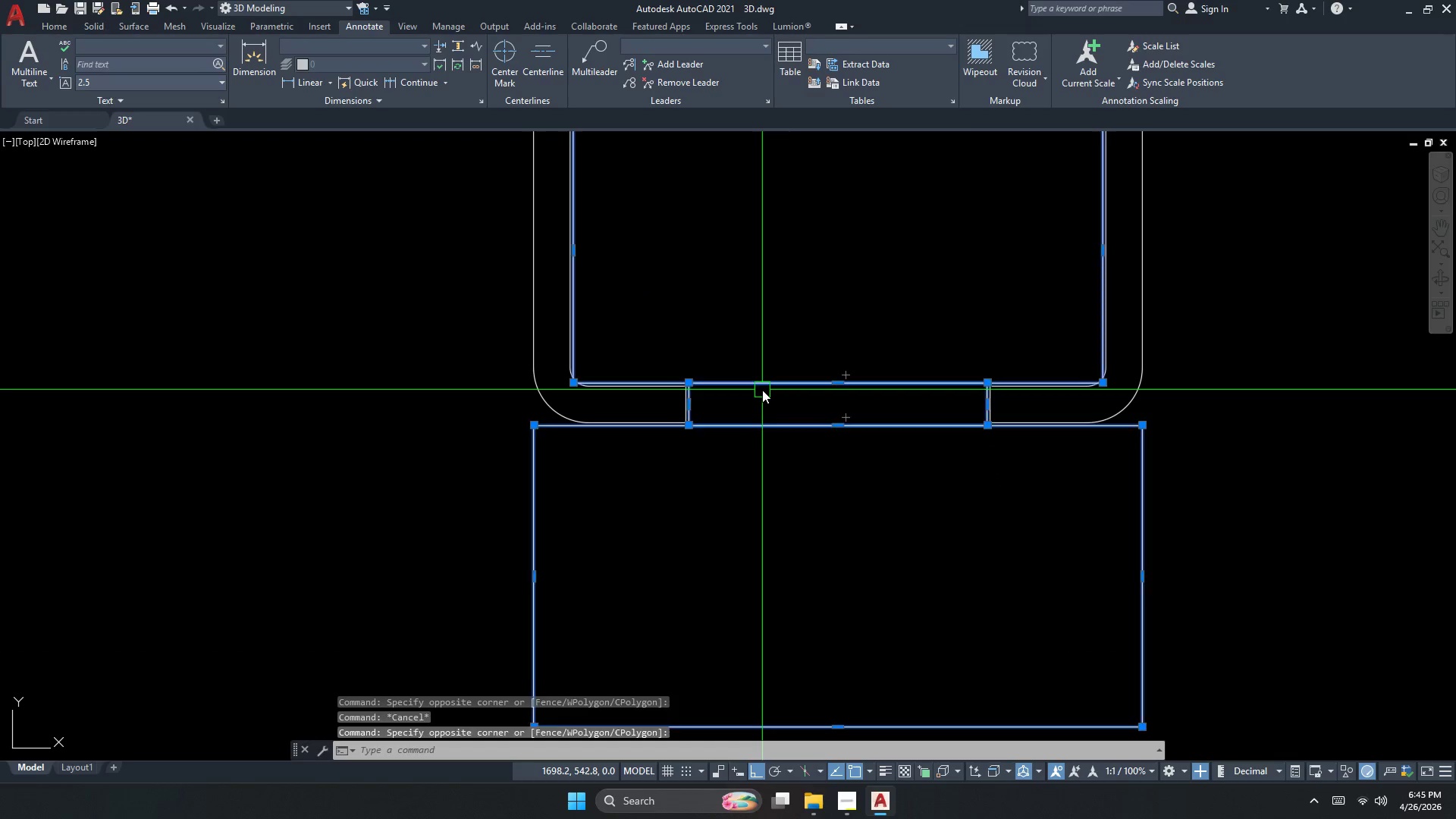 
key(Escape)
 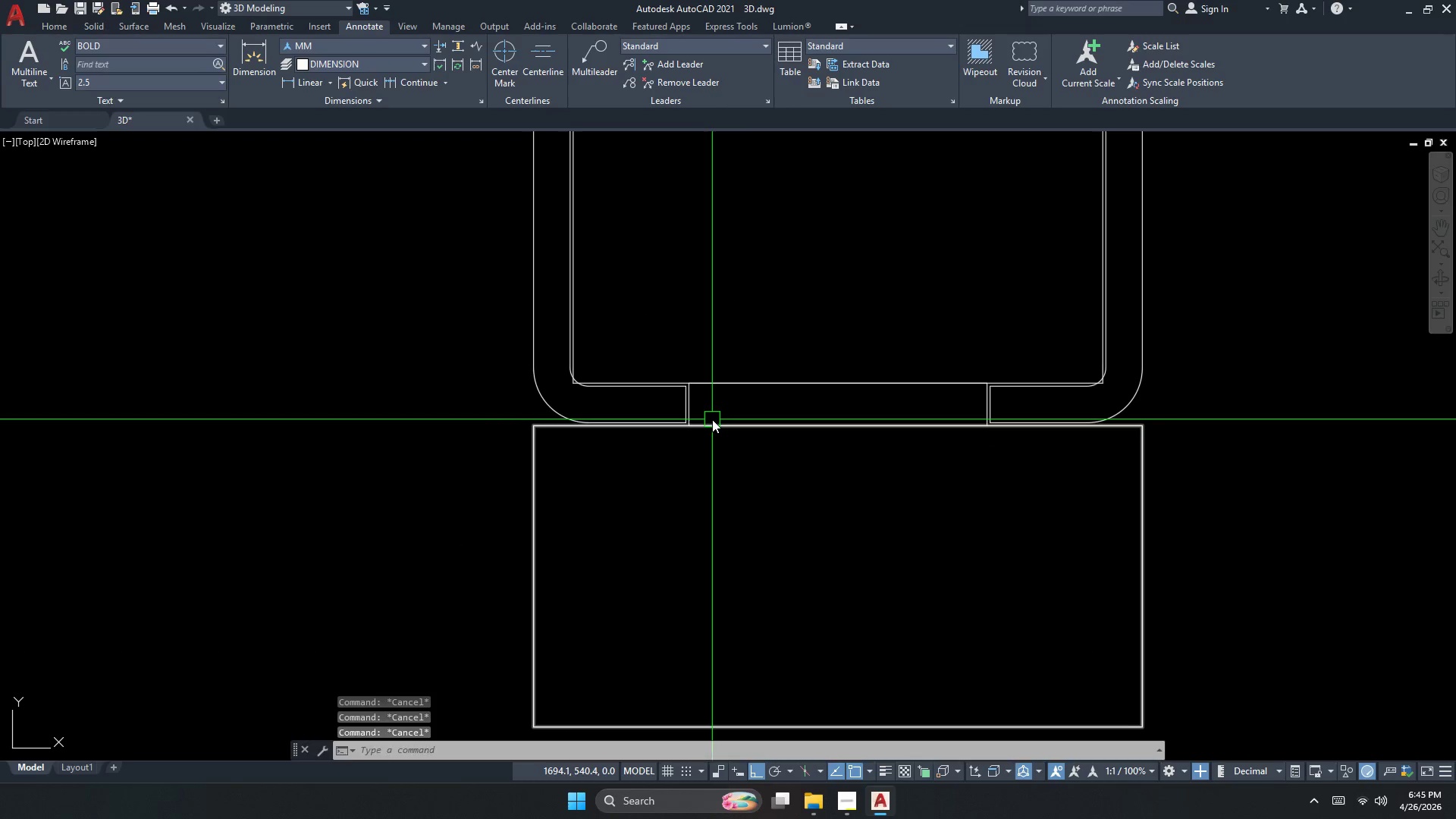 
key(F)
 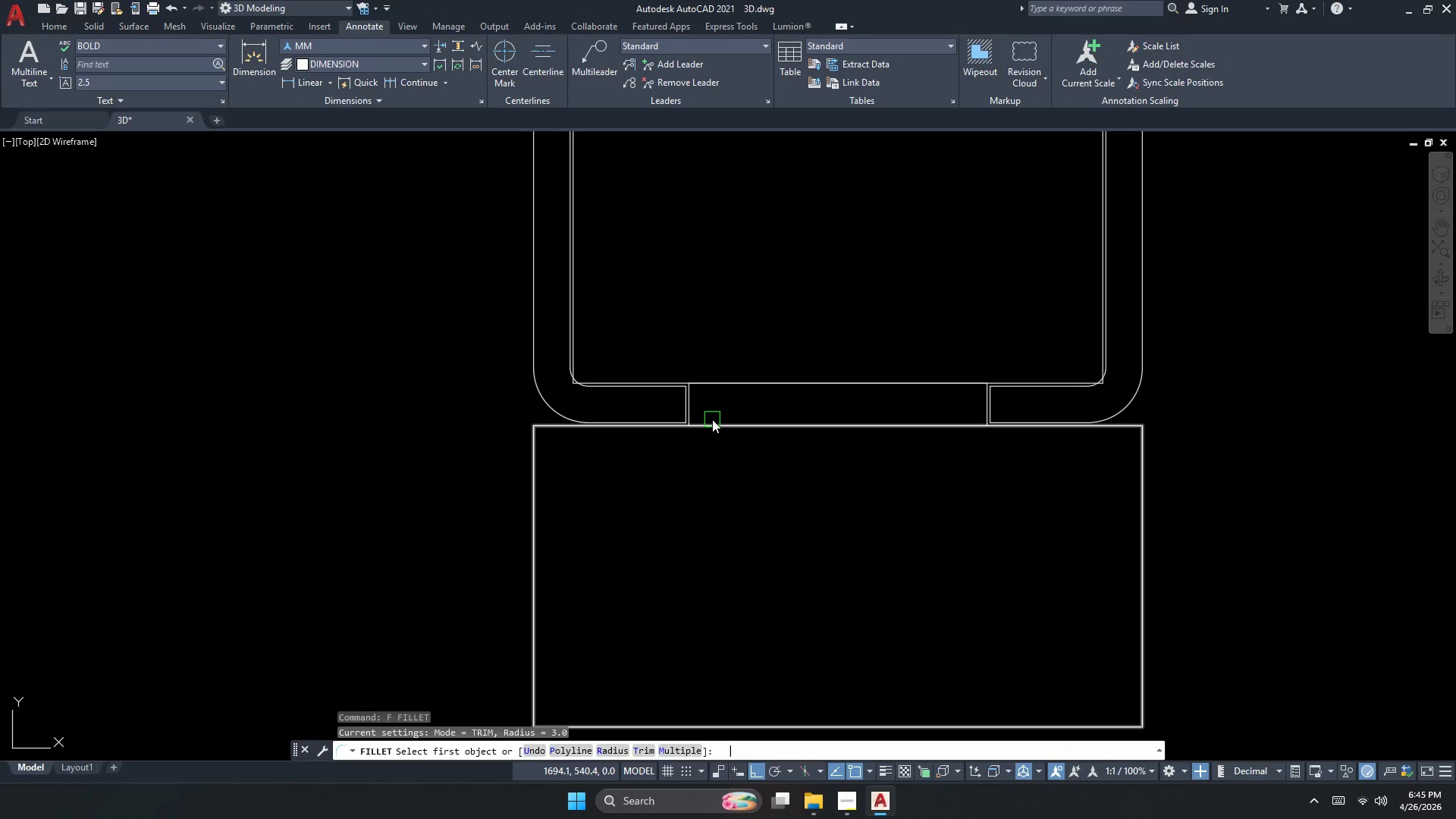 
key(Space)
 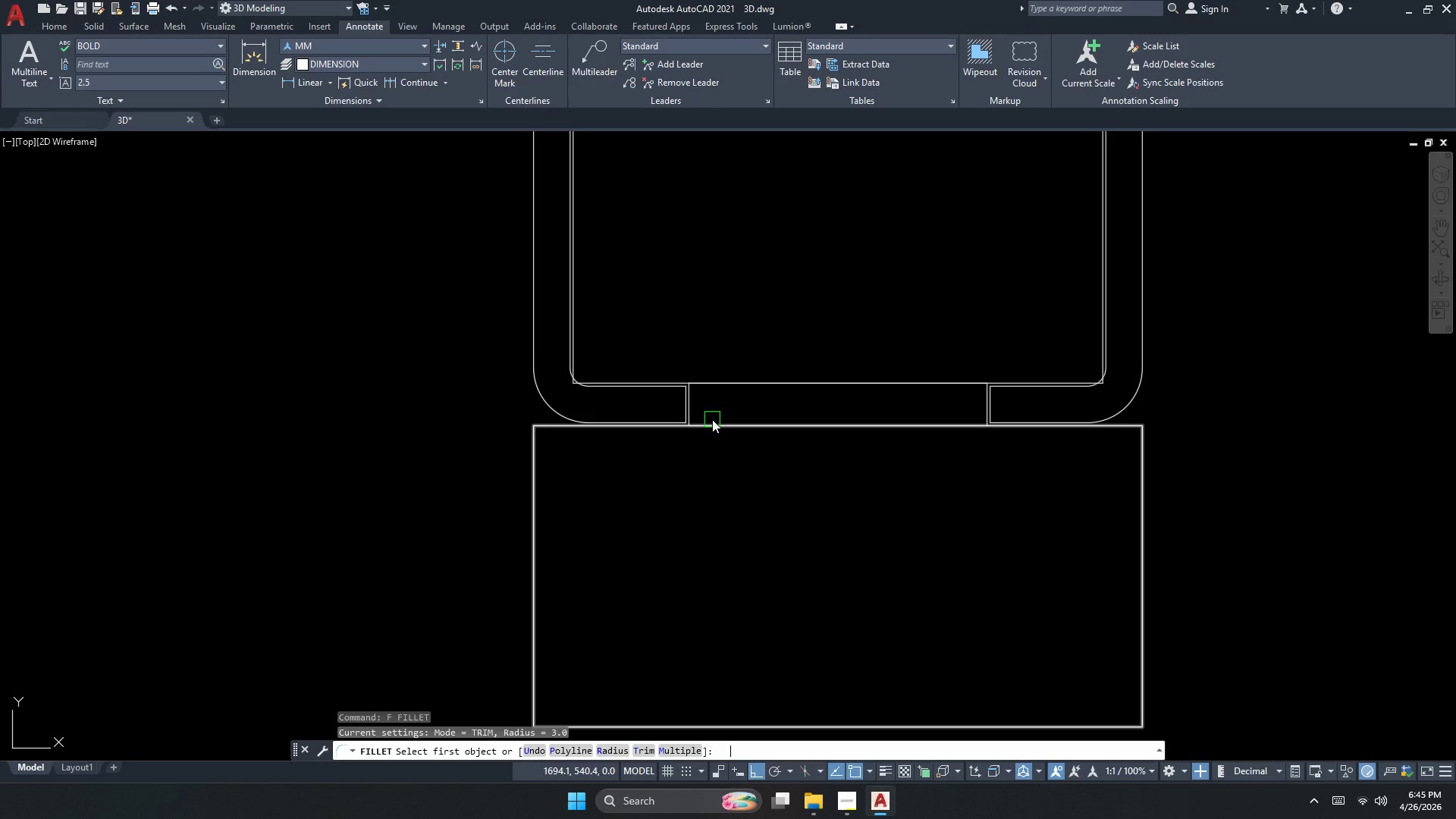 
key(R)
 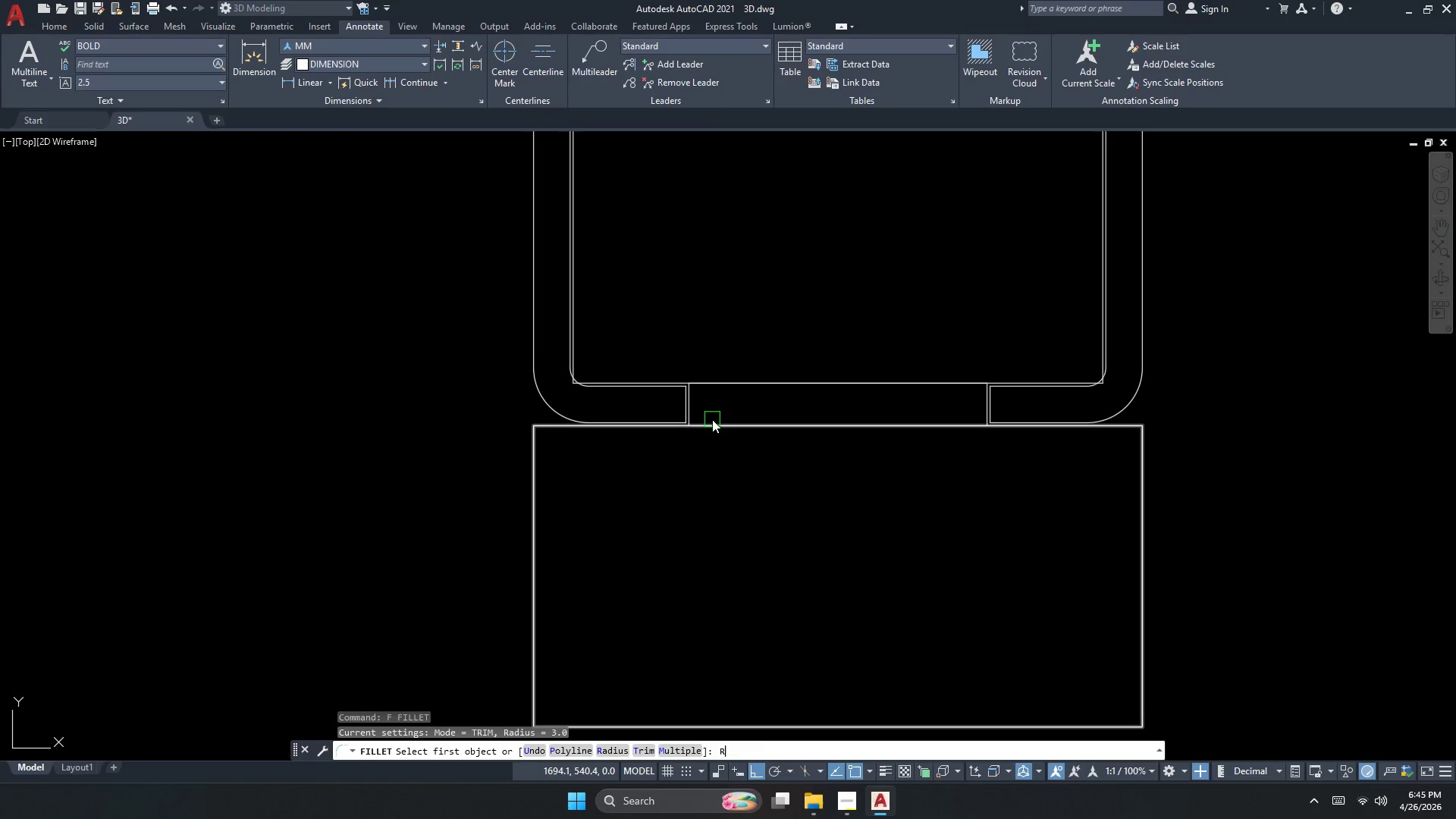 
key(Space)
 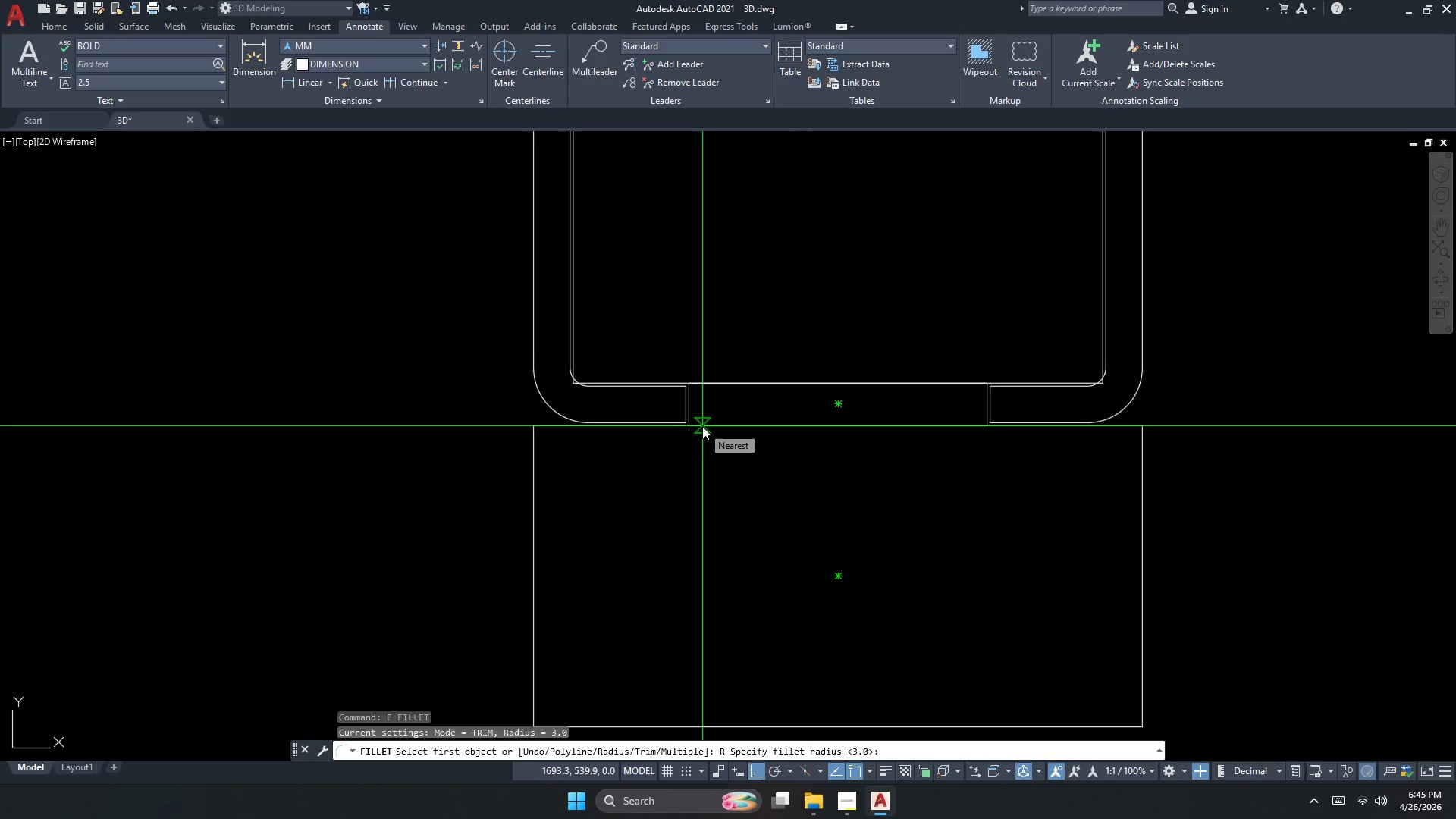 
key(Numpad2)
 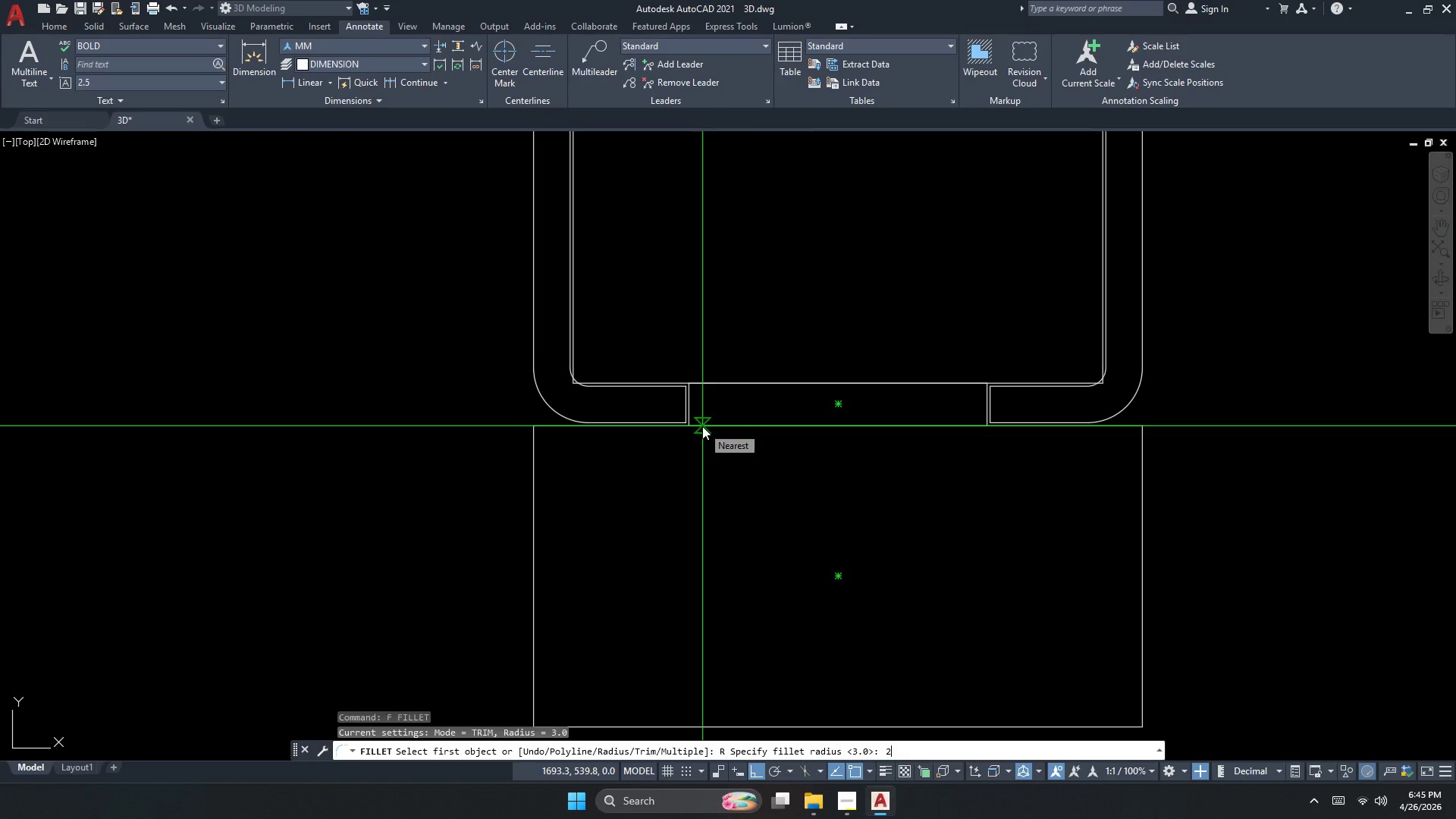 
key(NumpadEnter)
 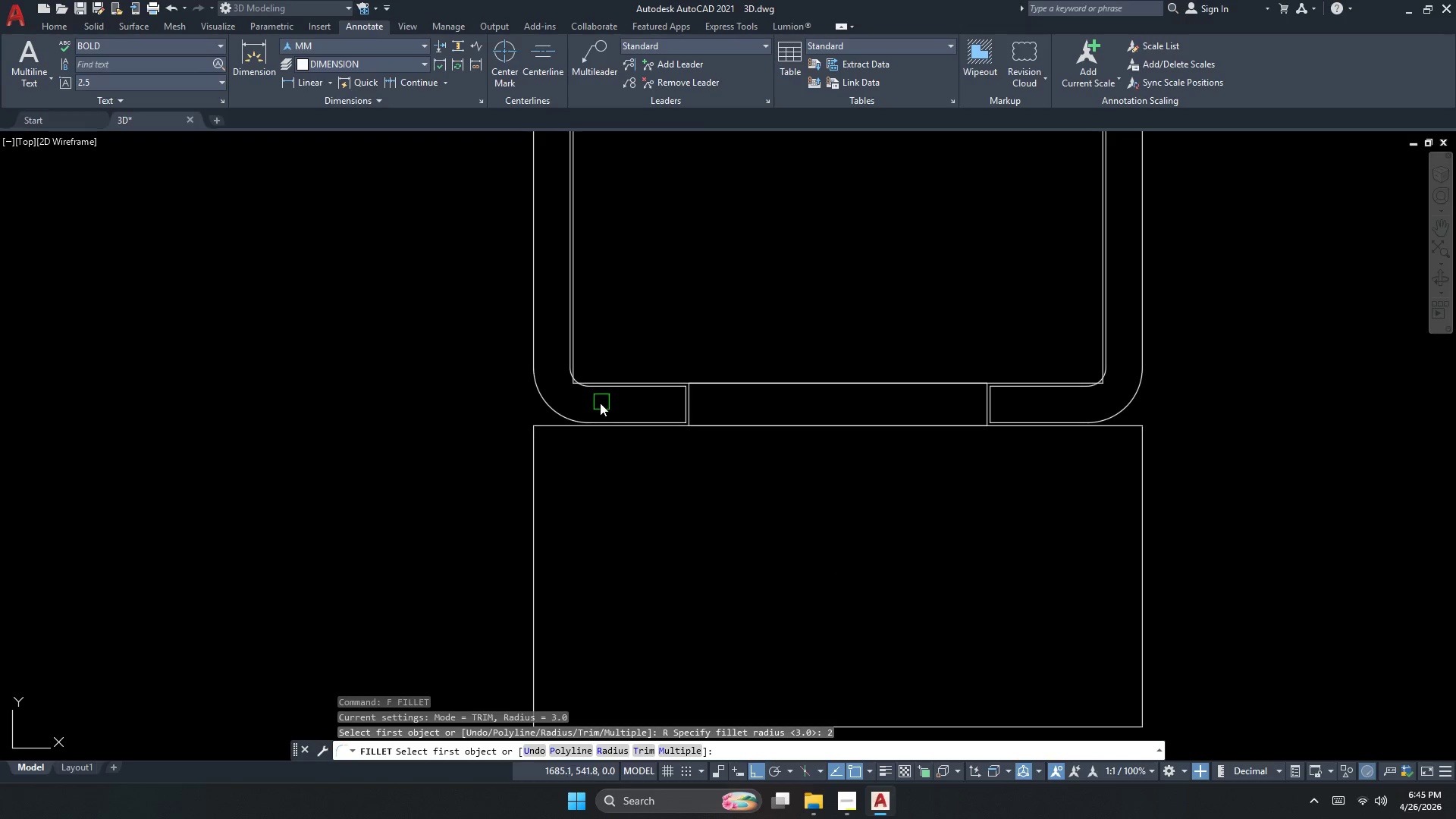 
scroll: coordinate [582, 419], scroll_direction: up, amount: 2.0
 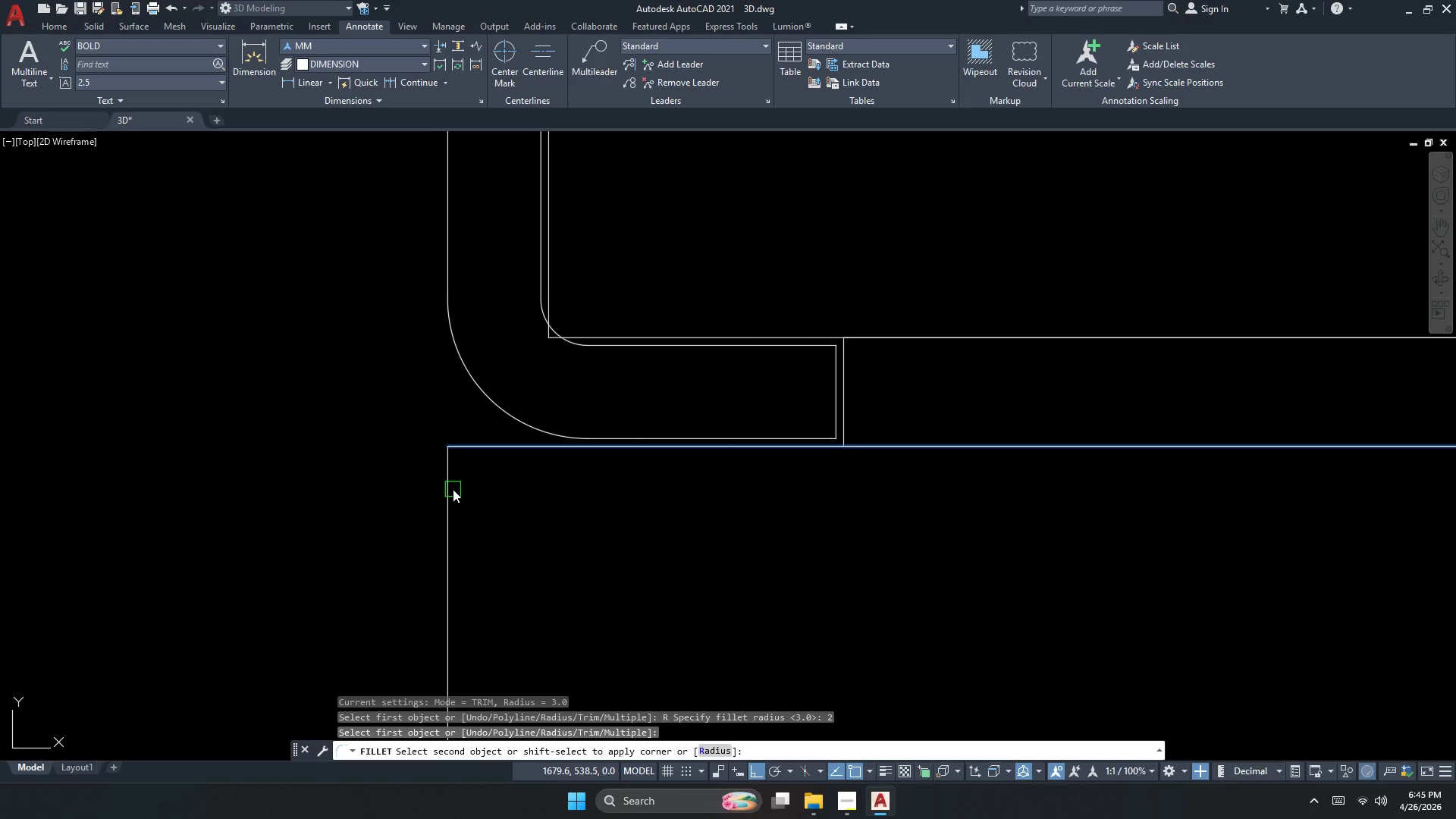 
left_click([451, 507])
 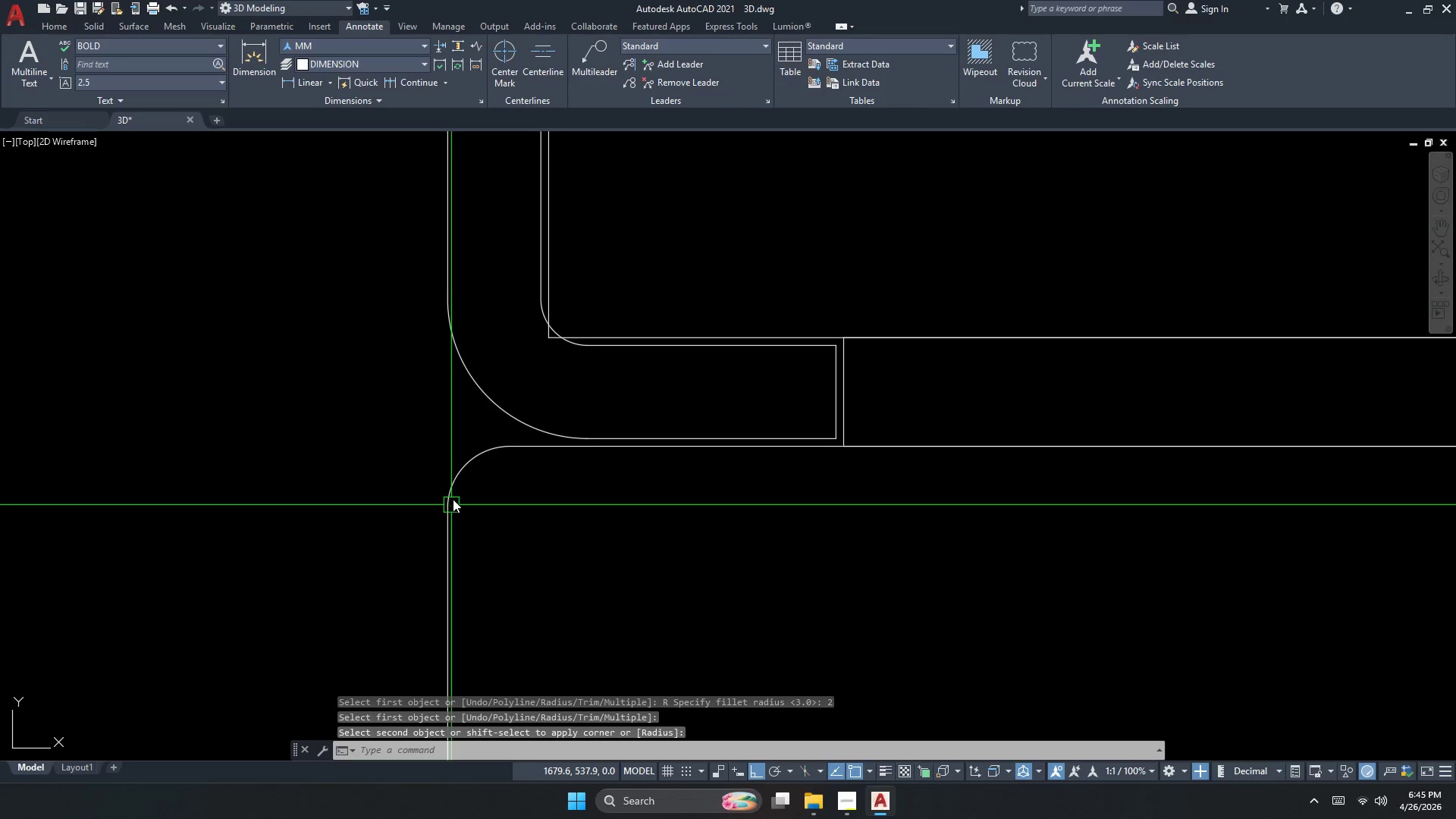 
key(Escape)
 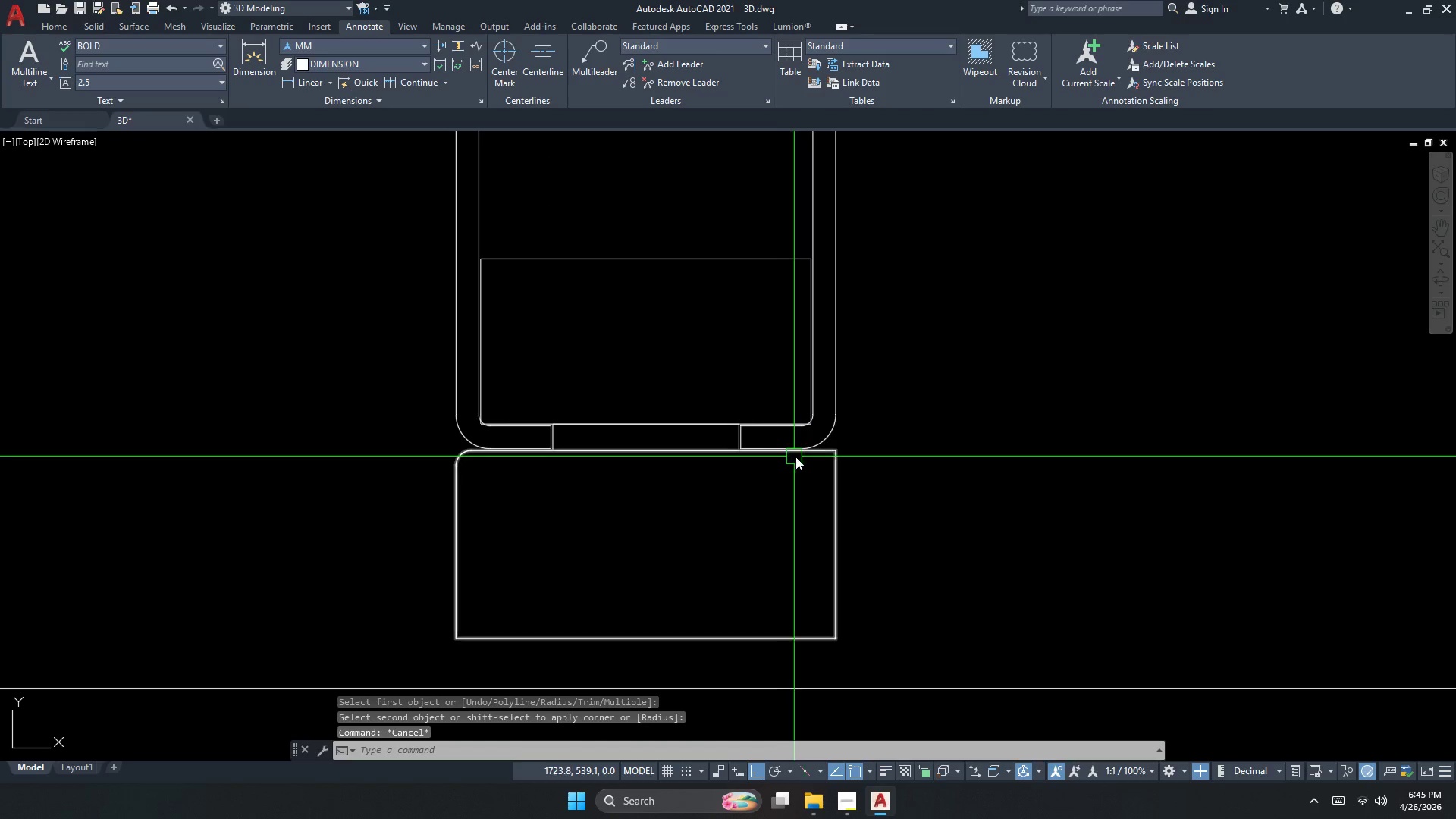 
scroll: coordinate [460, 450], scroll_direction: down, amount: 3.0
 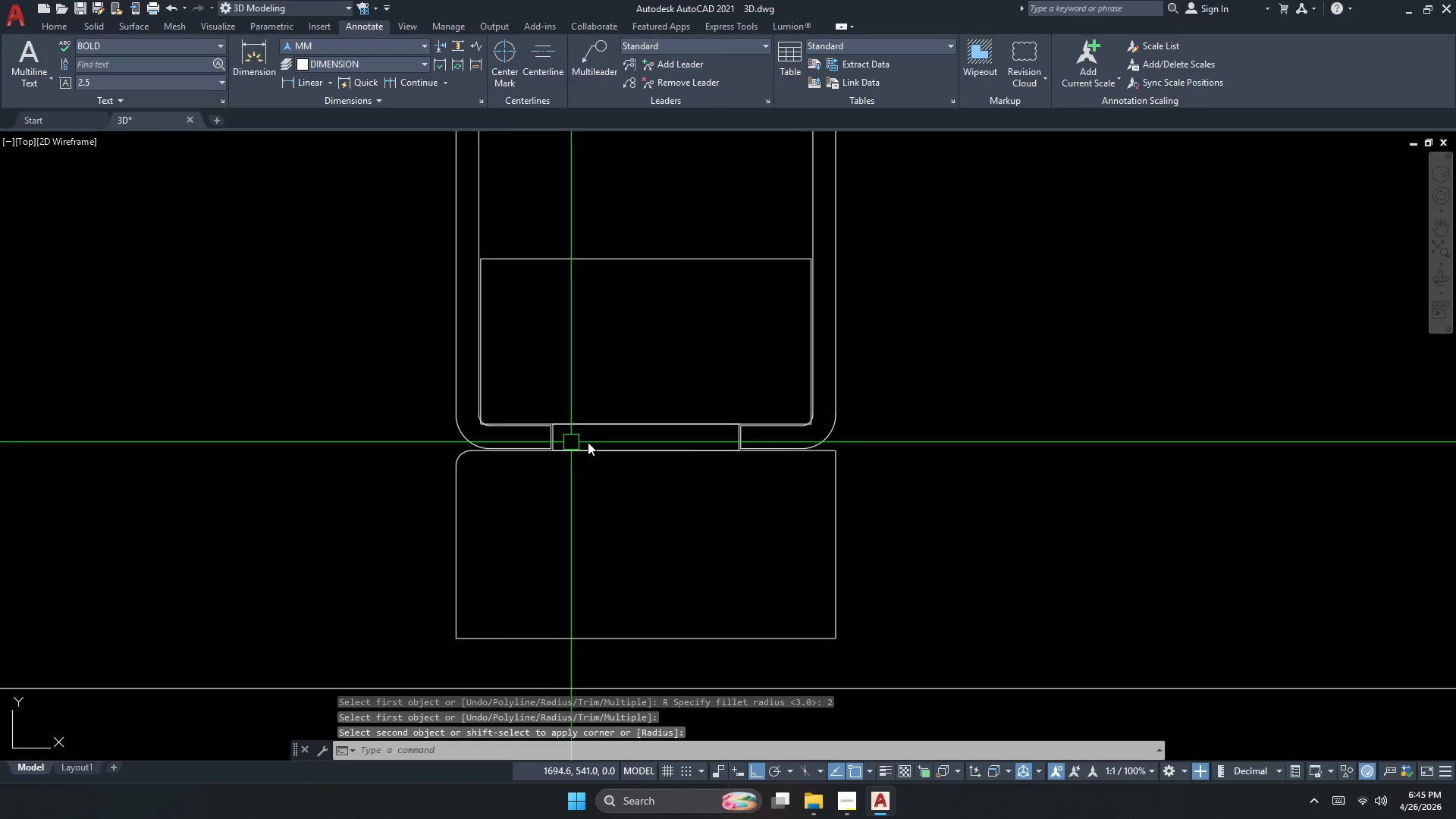 
key(Space)
 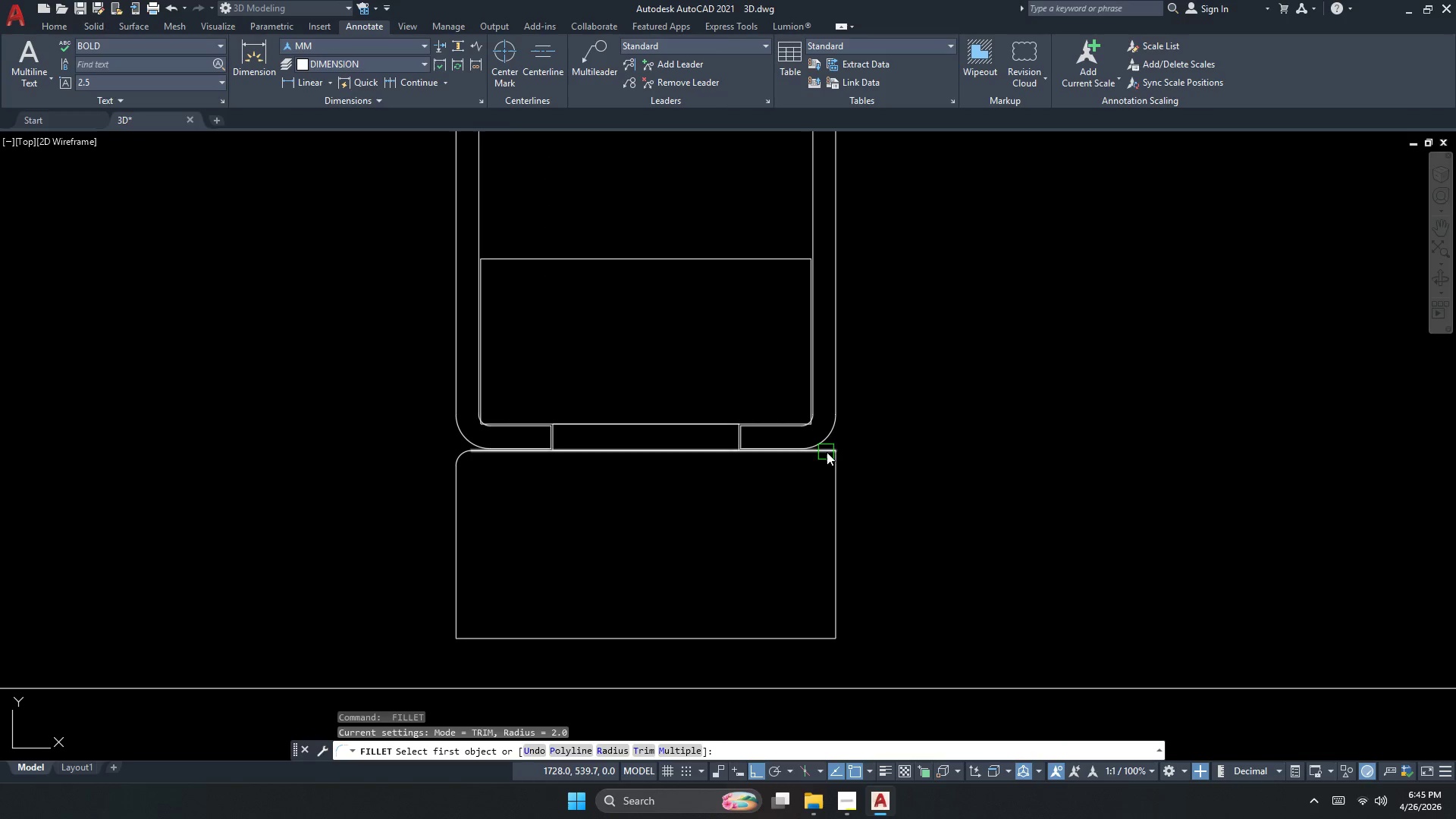 
left_click([832, 451])
 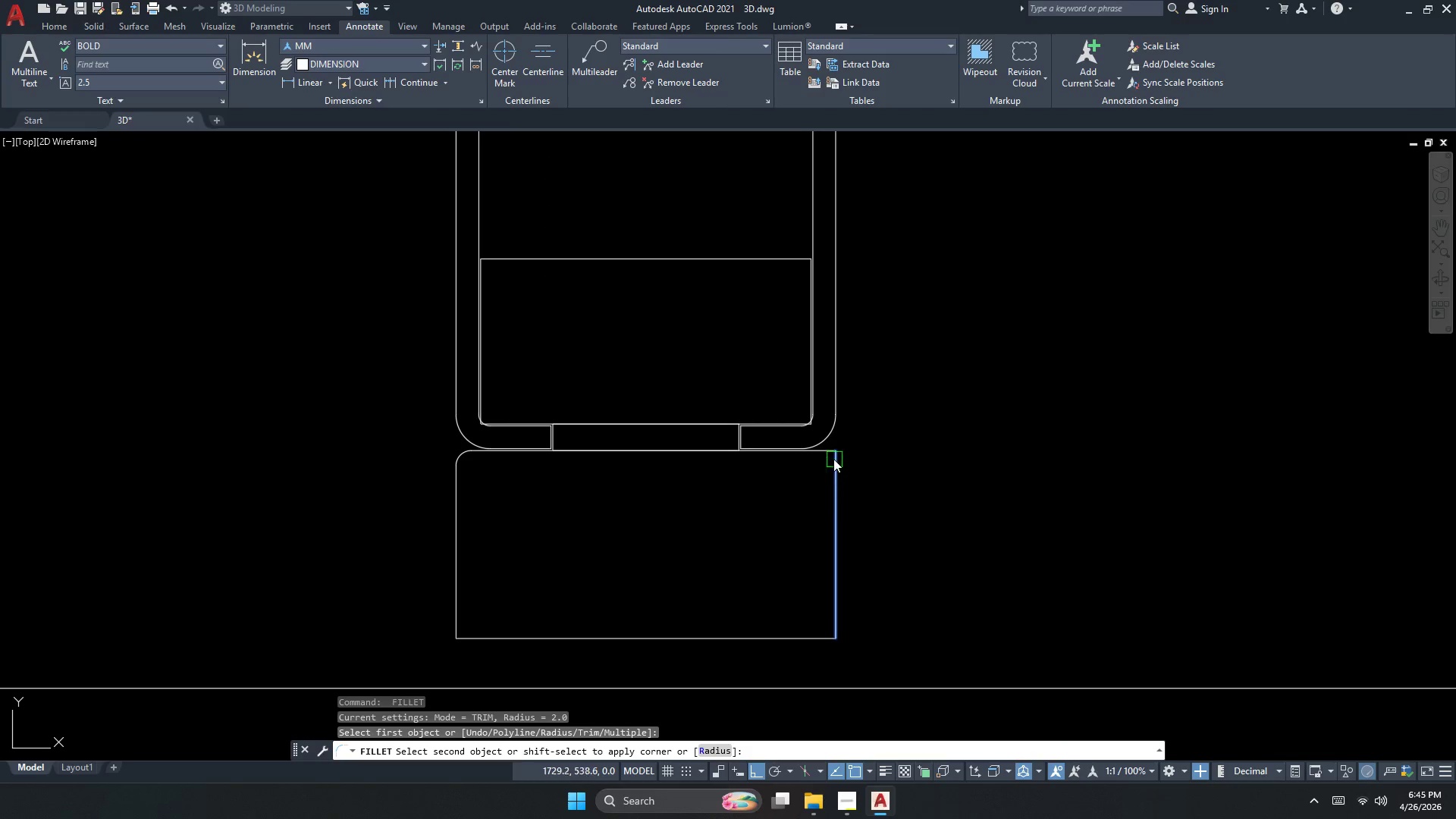 
left_click([821, 453])
 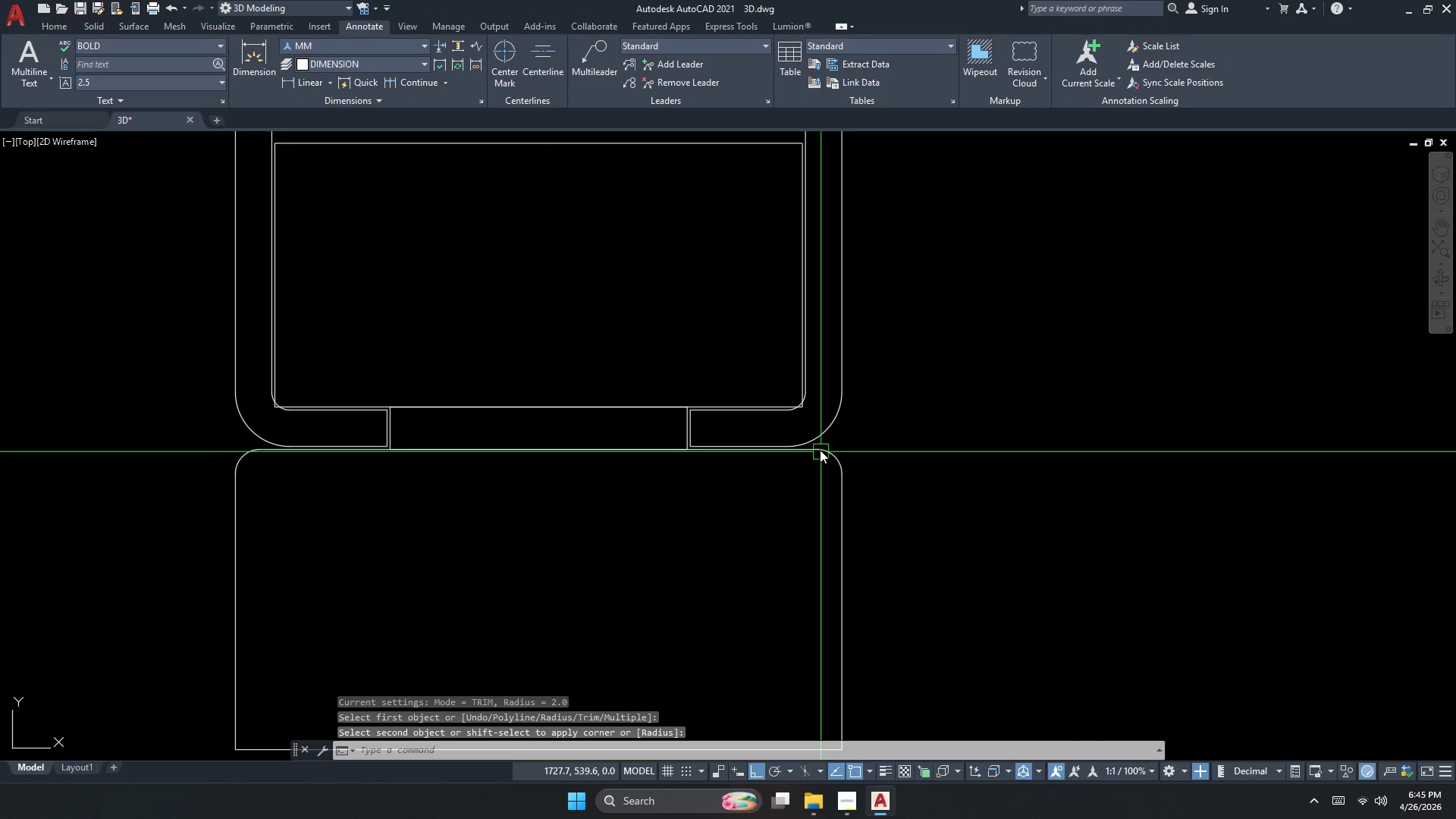 
scroll: coordinate [825, 453], scroll_direction: up, amount: 1.0
 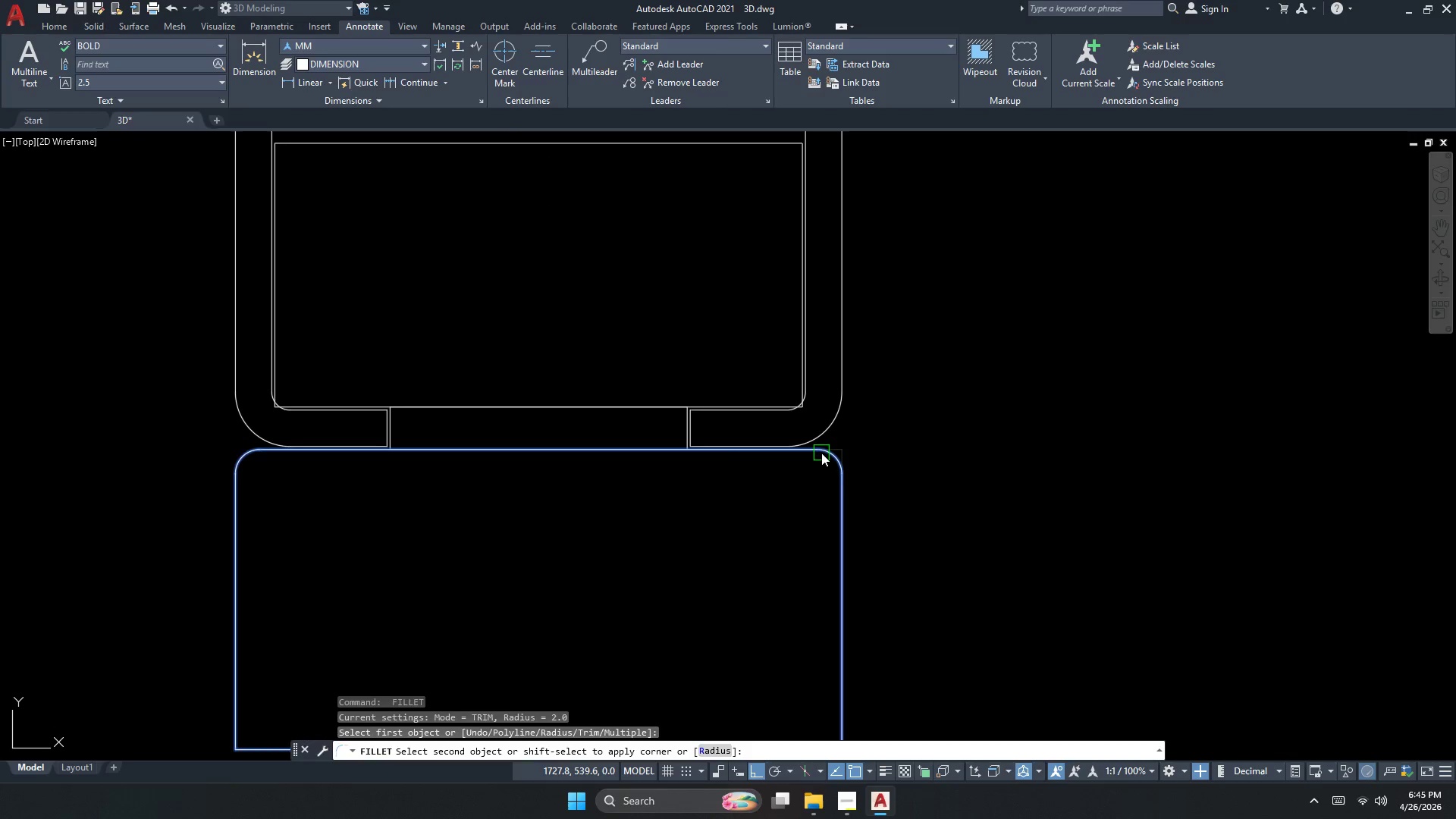 
key(Escape)
 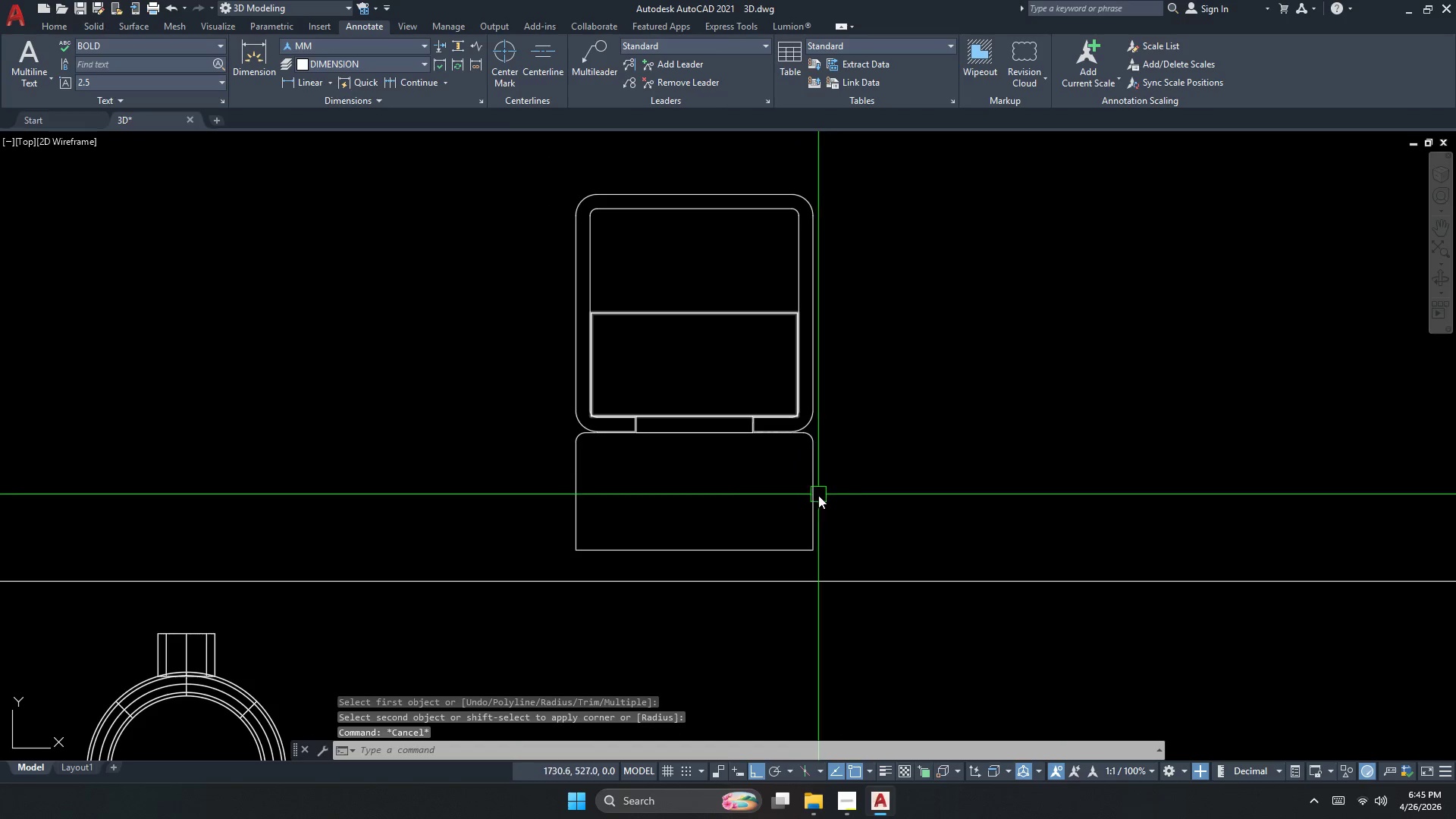 
key(Space)
 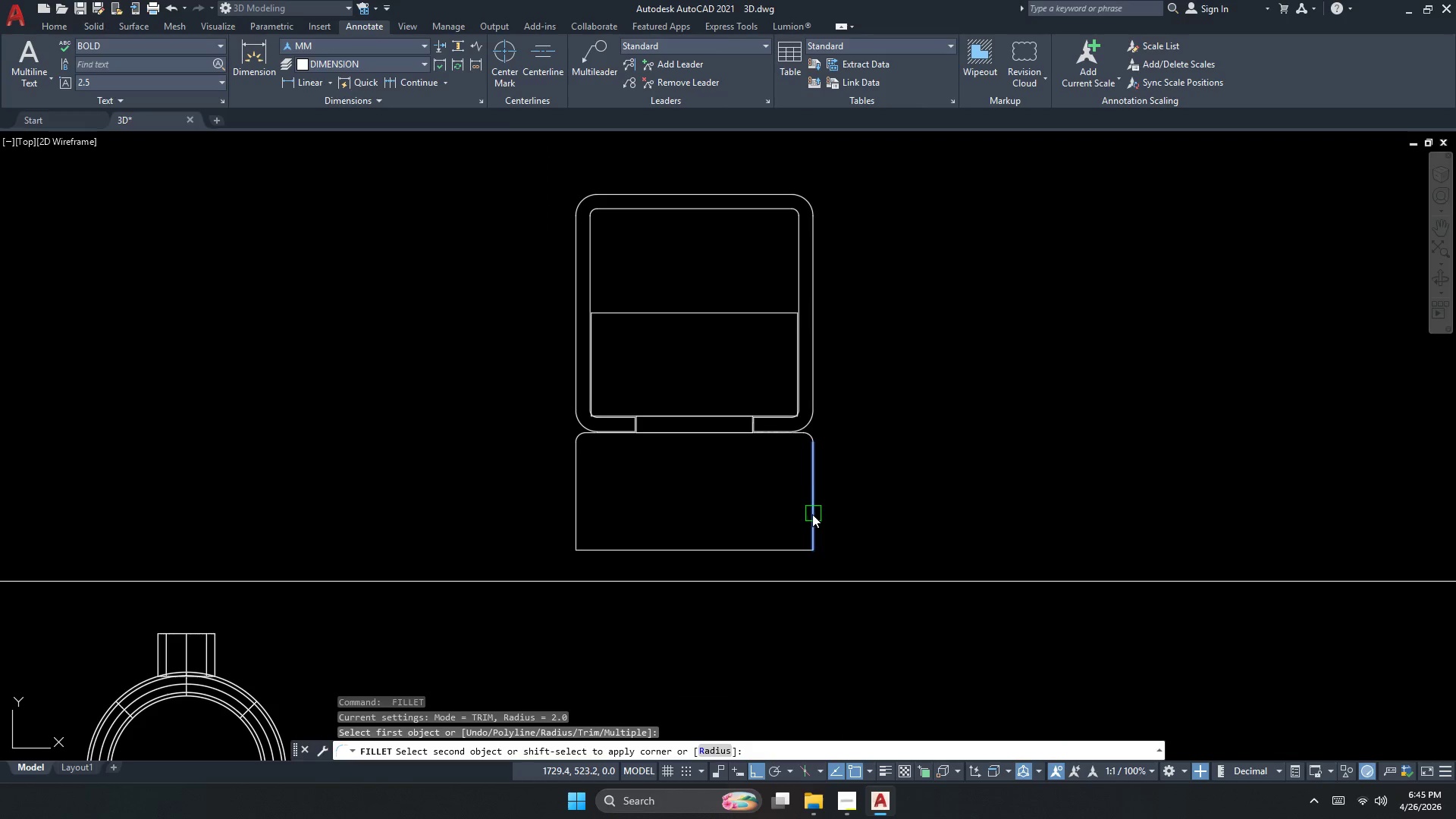 
scroll: coordinate [794, 421], scroll_direction: down, amount: 2.0
 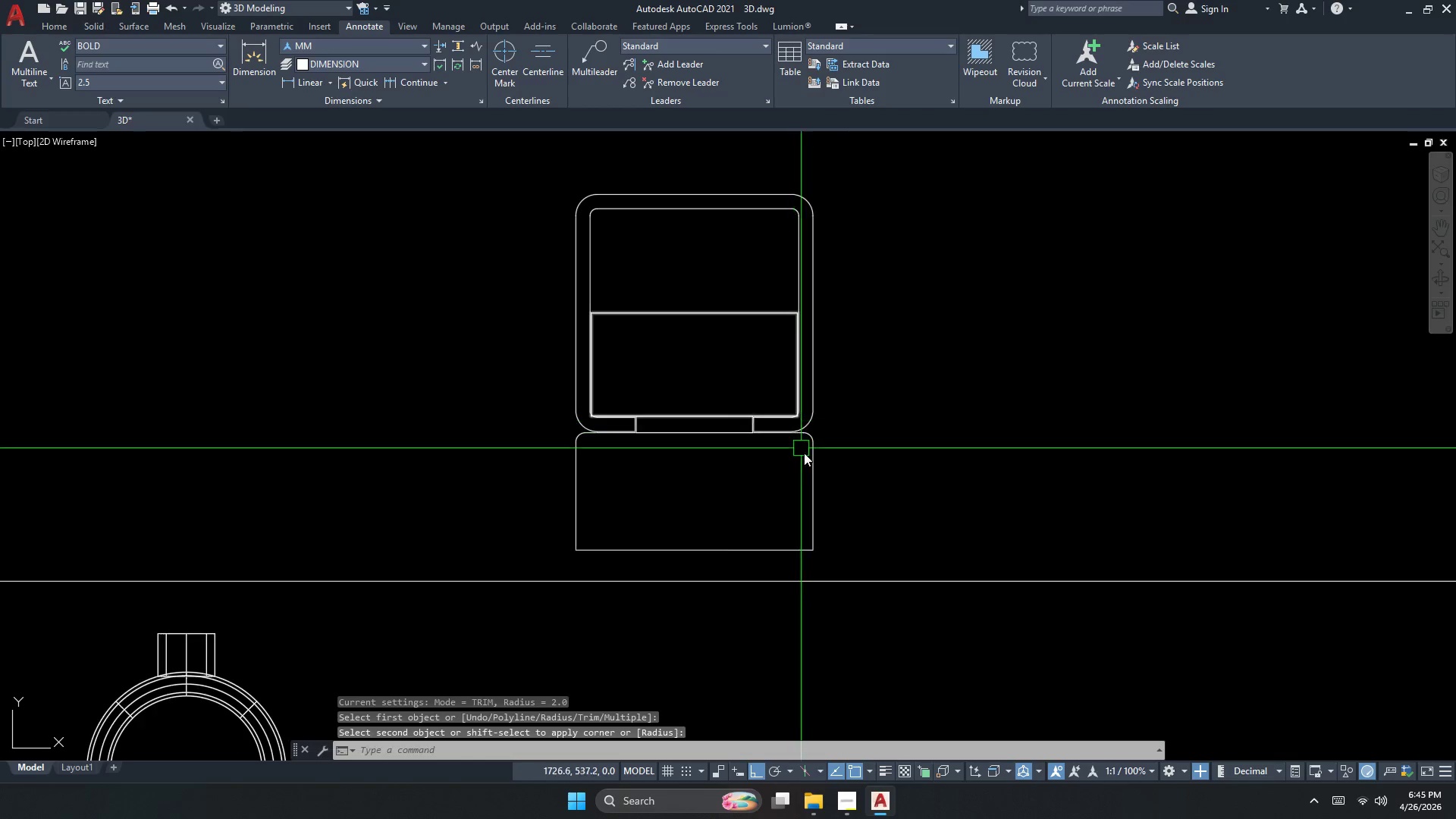 
key(Escape)
 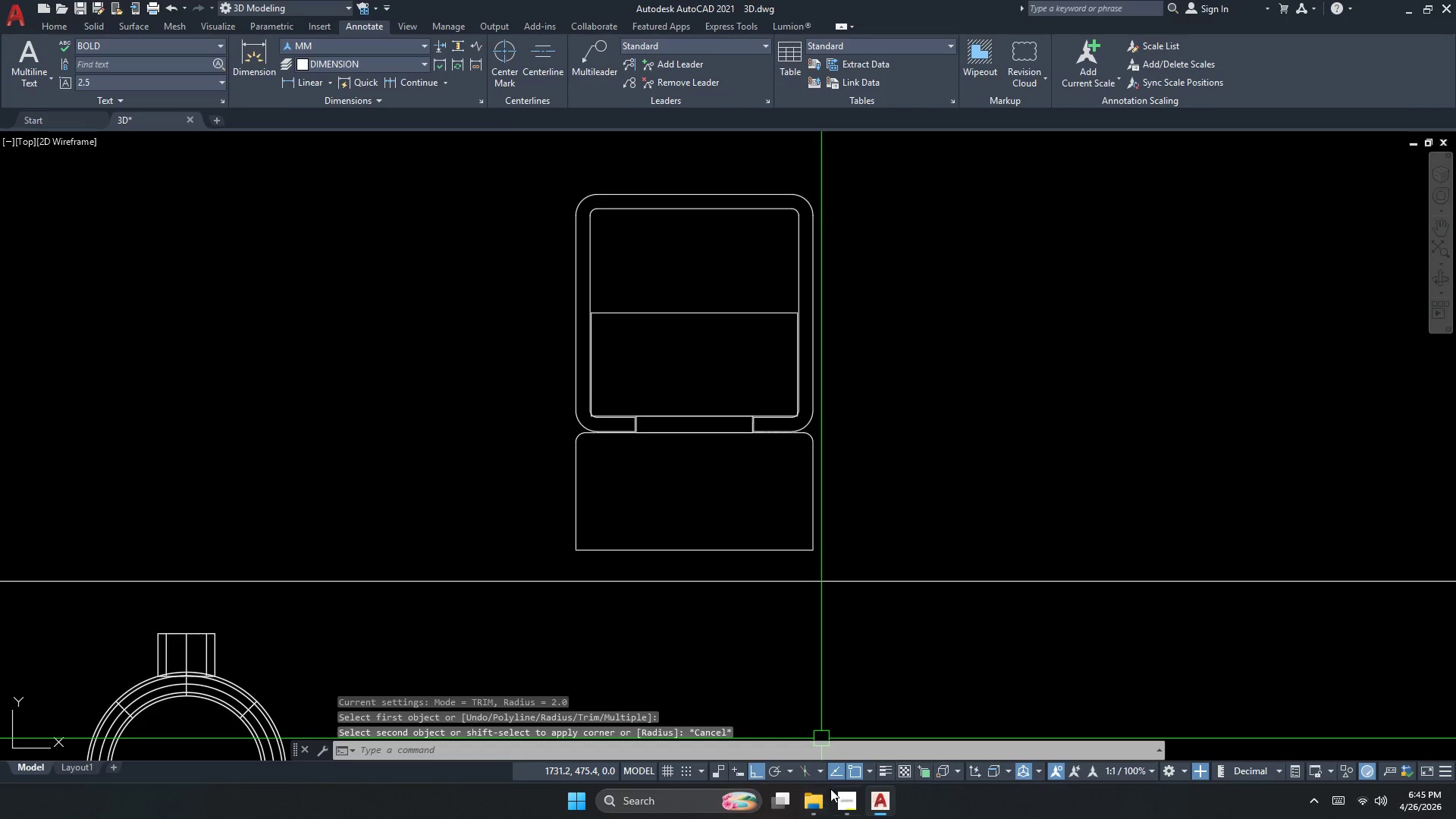 
left_click([853, 797])